 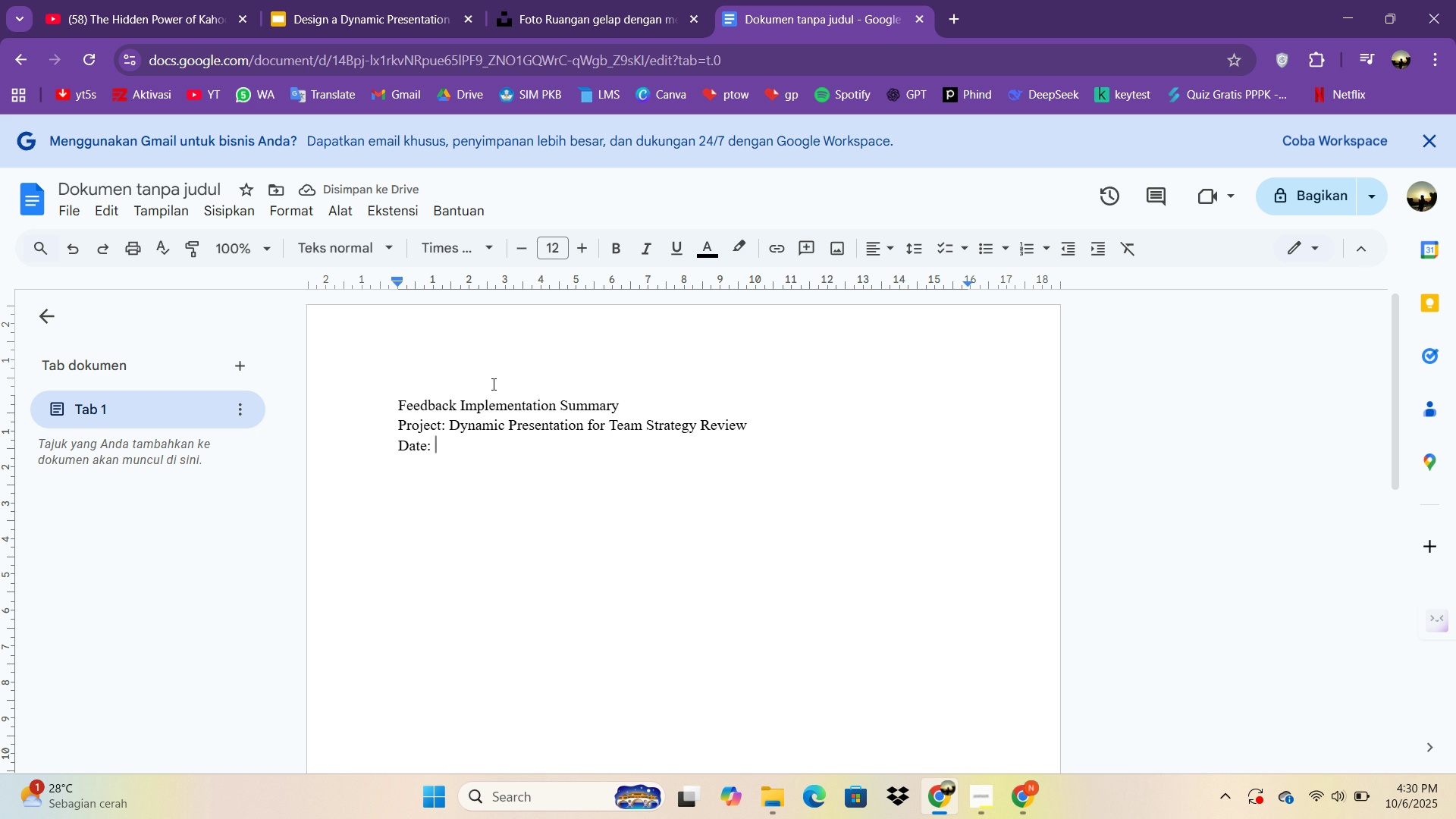 
type(October 10, 2020)
key(Backspace)
key(Backspace)
key(Backspace)
key(Backspace)
key(Backspace)
key(Backspace)
key(Backspace)
key(Backspace)
type(05)
key(Backspace)
key(Backspace)
key(Backspace)
type( 5, )
key(Backspace)
key(Backspace)
type( 2025)
 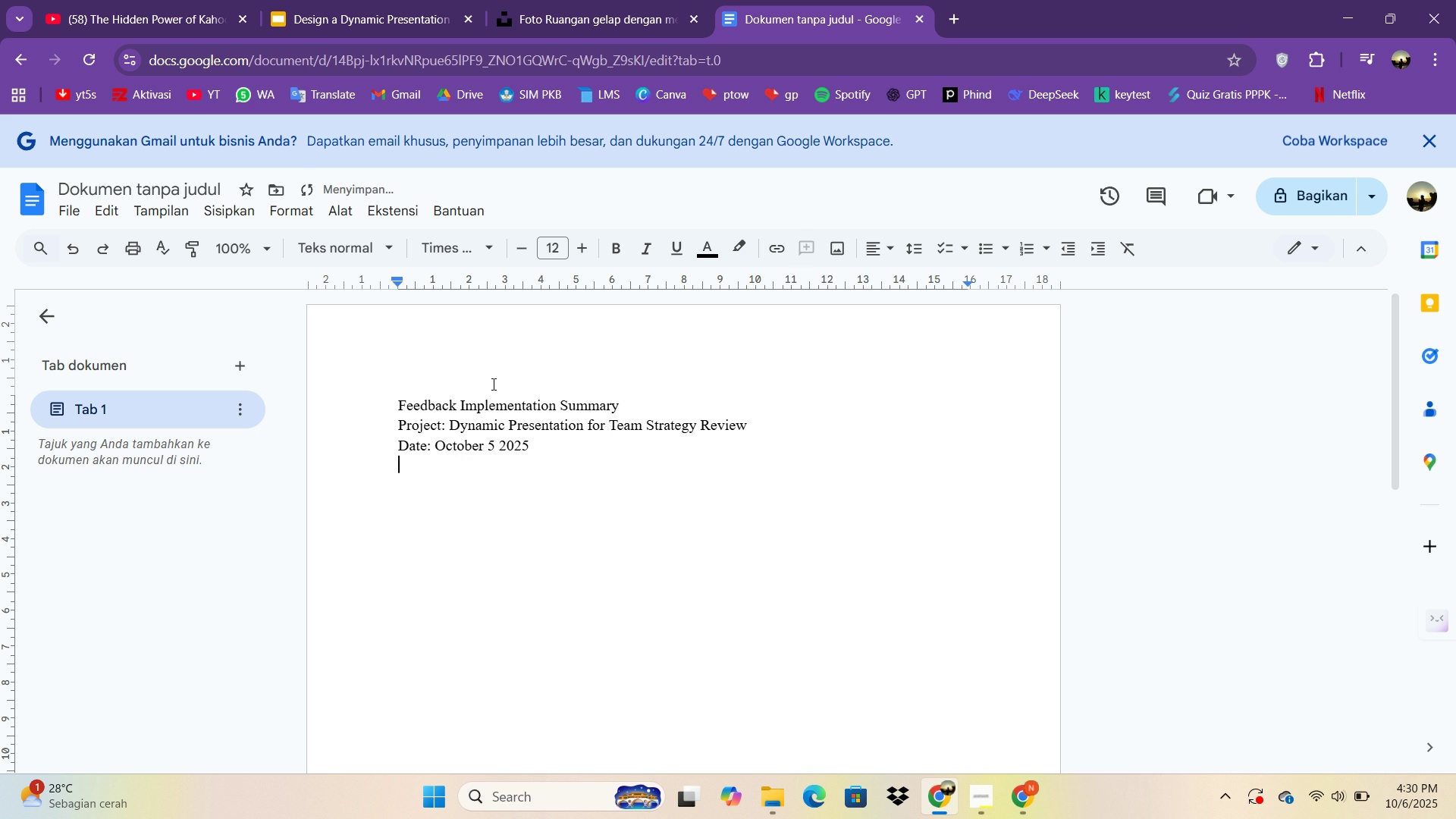 
key(Enter)
 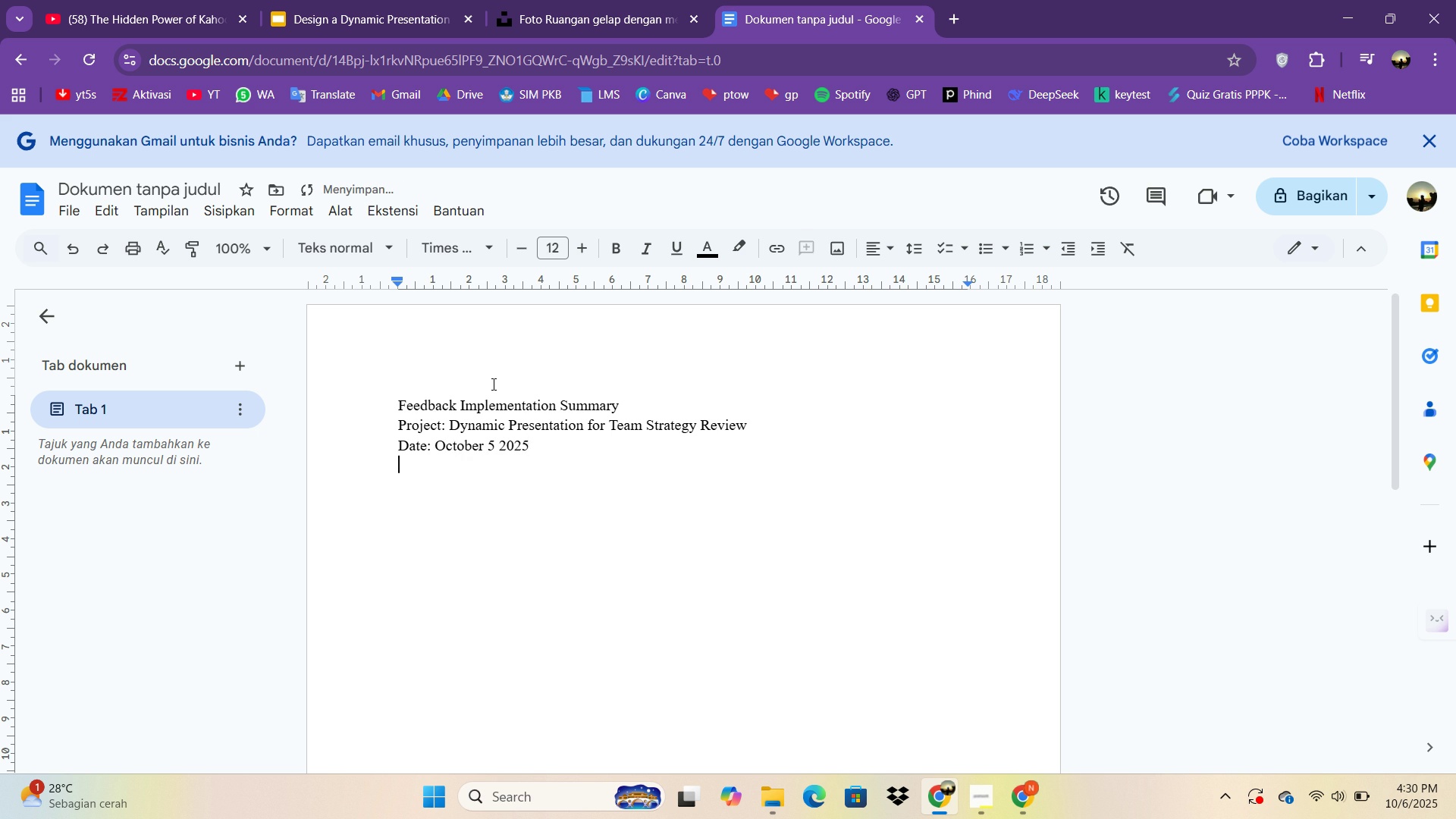 
key(Backspace)
 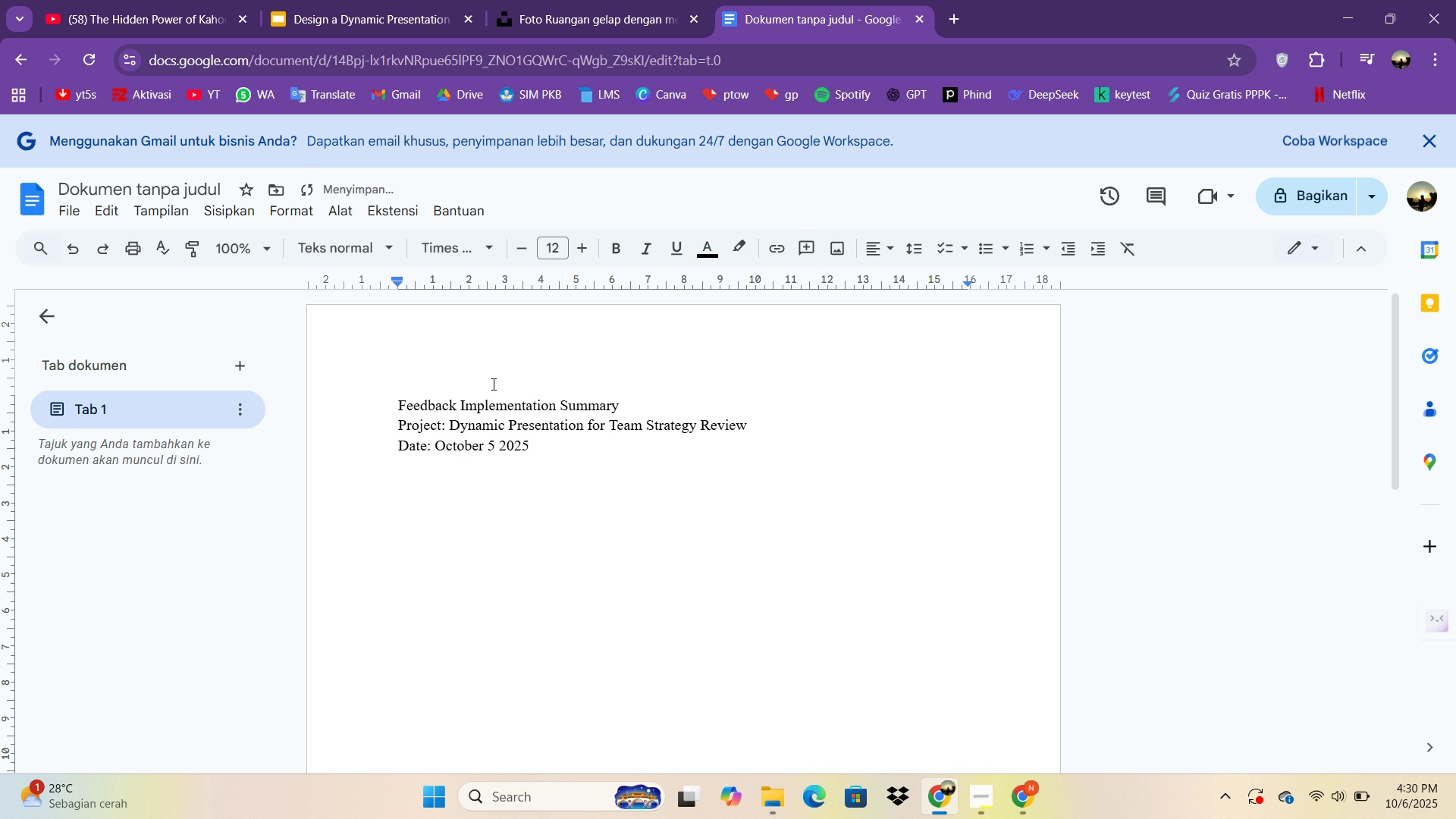 
key(ArrowLeft)
 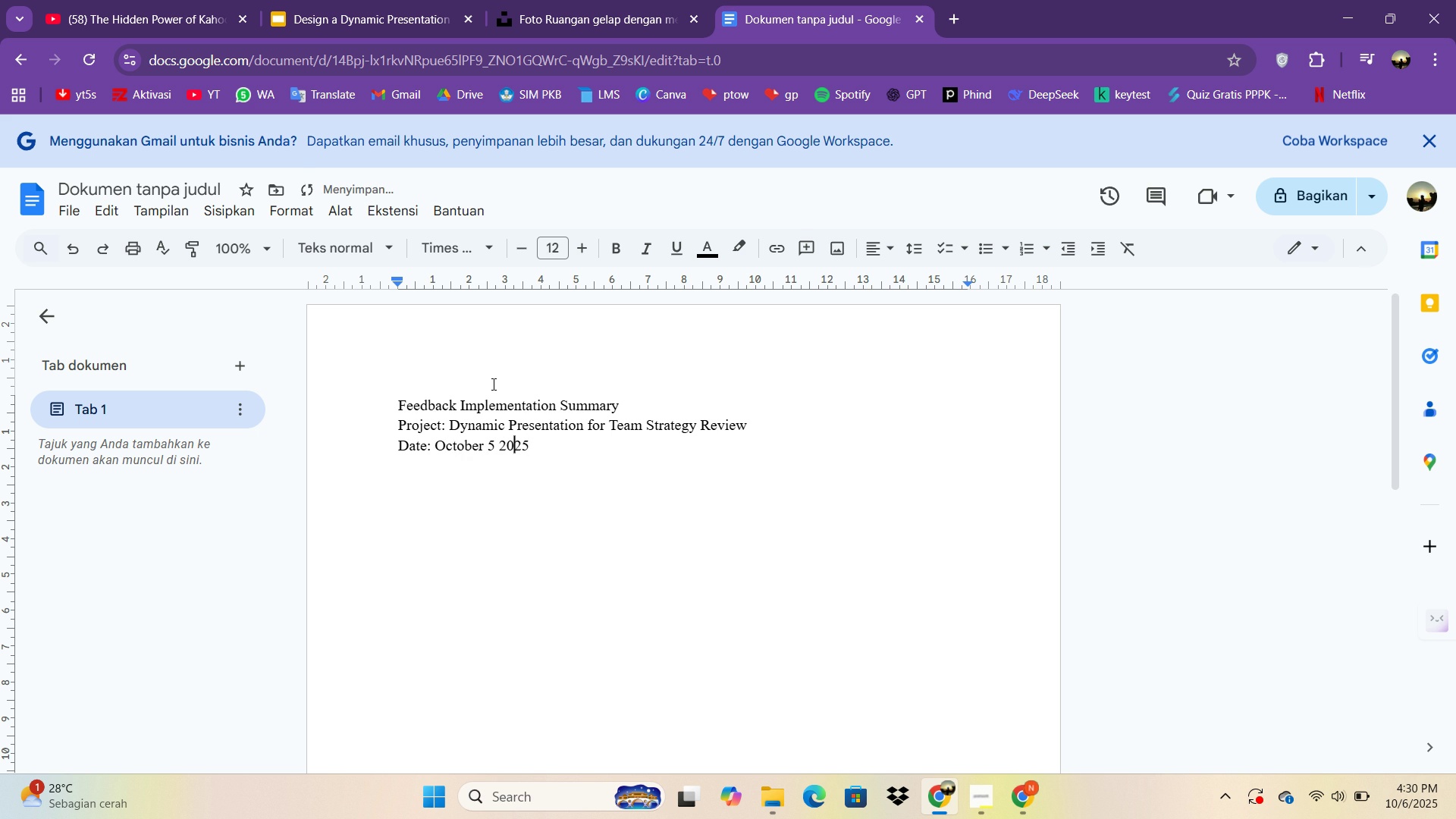 
key(ArrowLeft)
 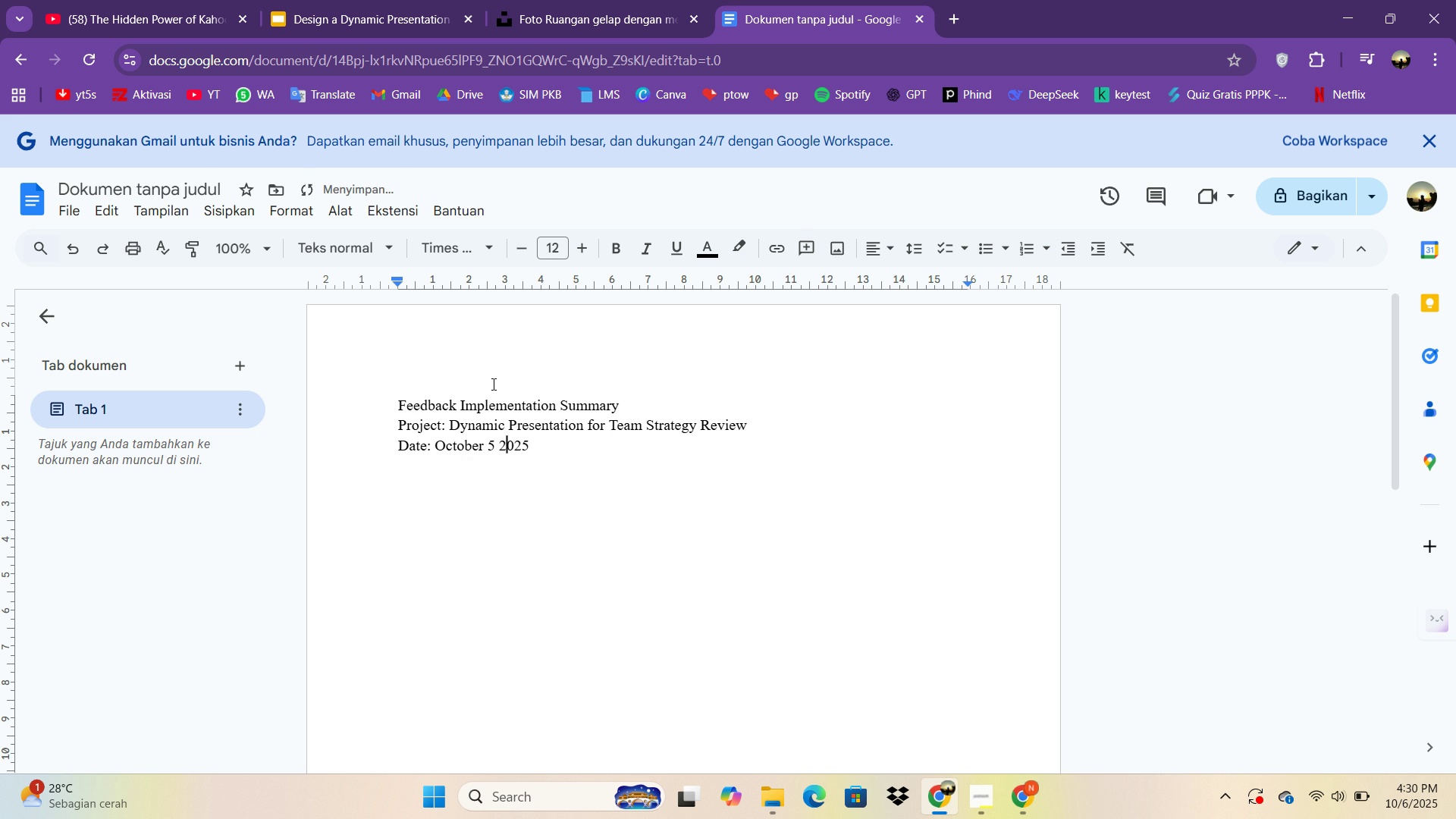 
key(ArrowLeft)
 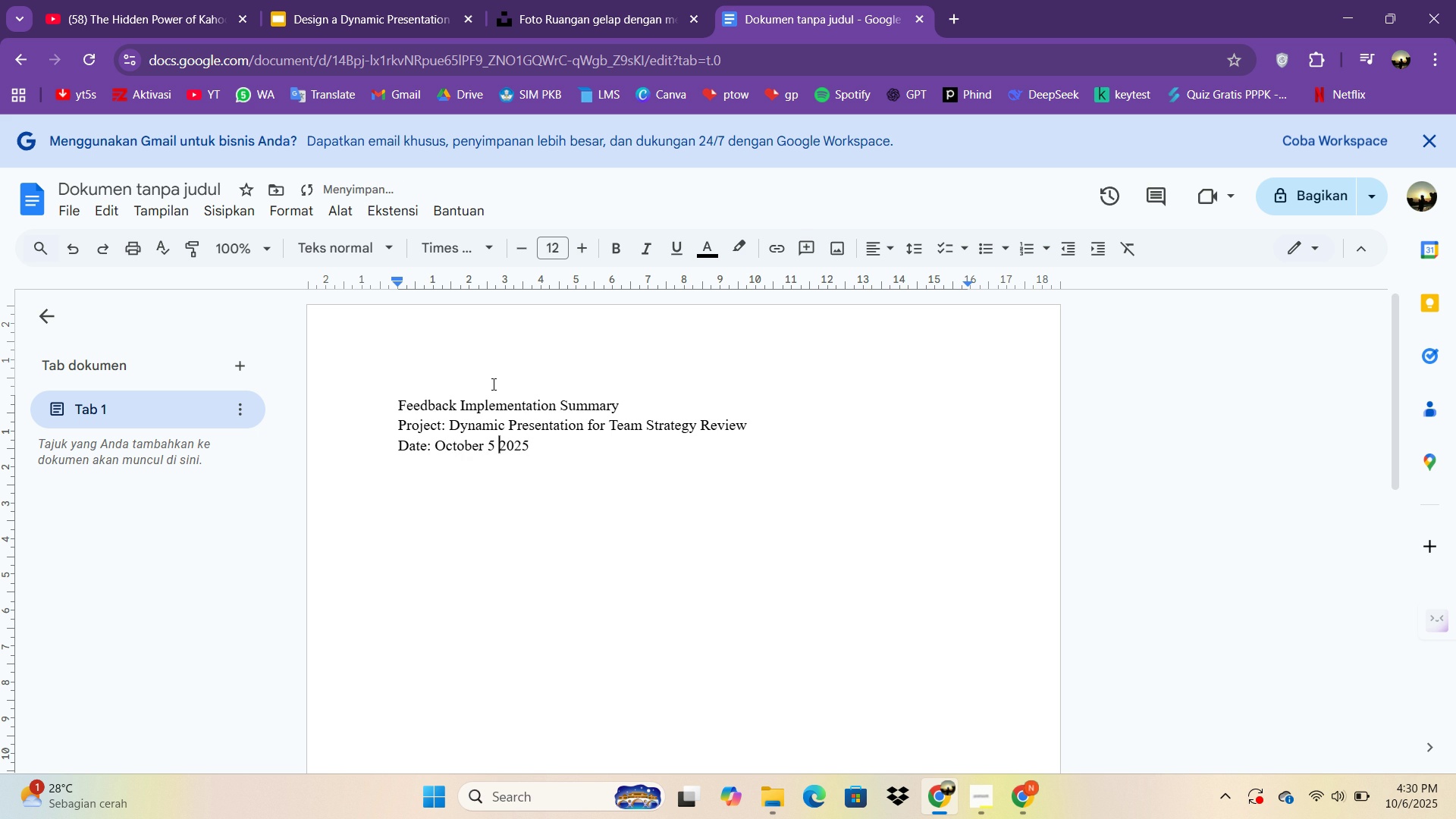 
key(ArrowLeft)
 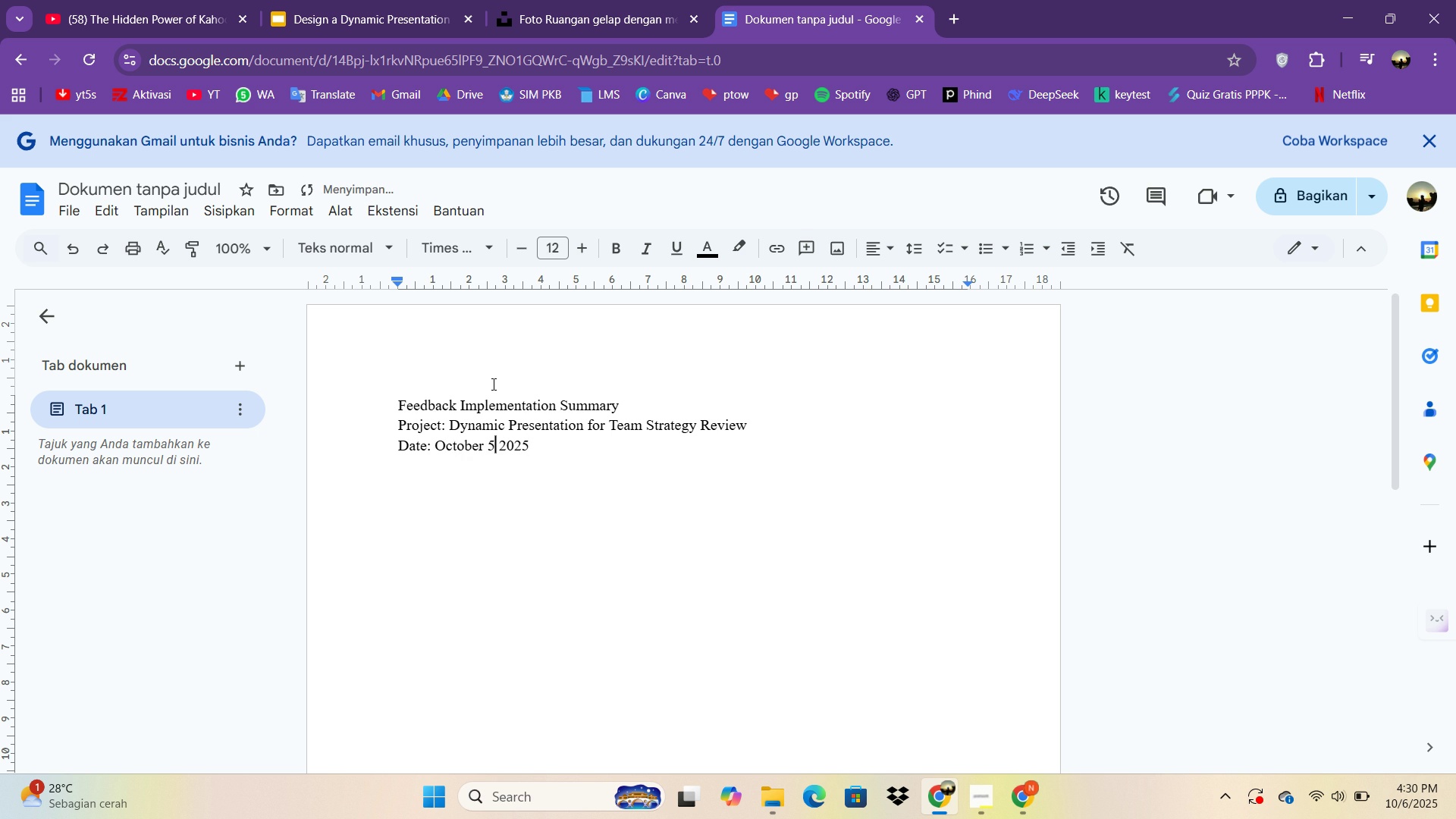 
key(ArrowLeft)
 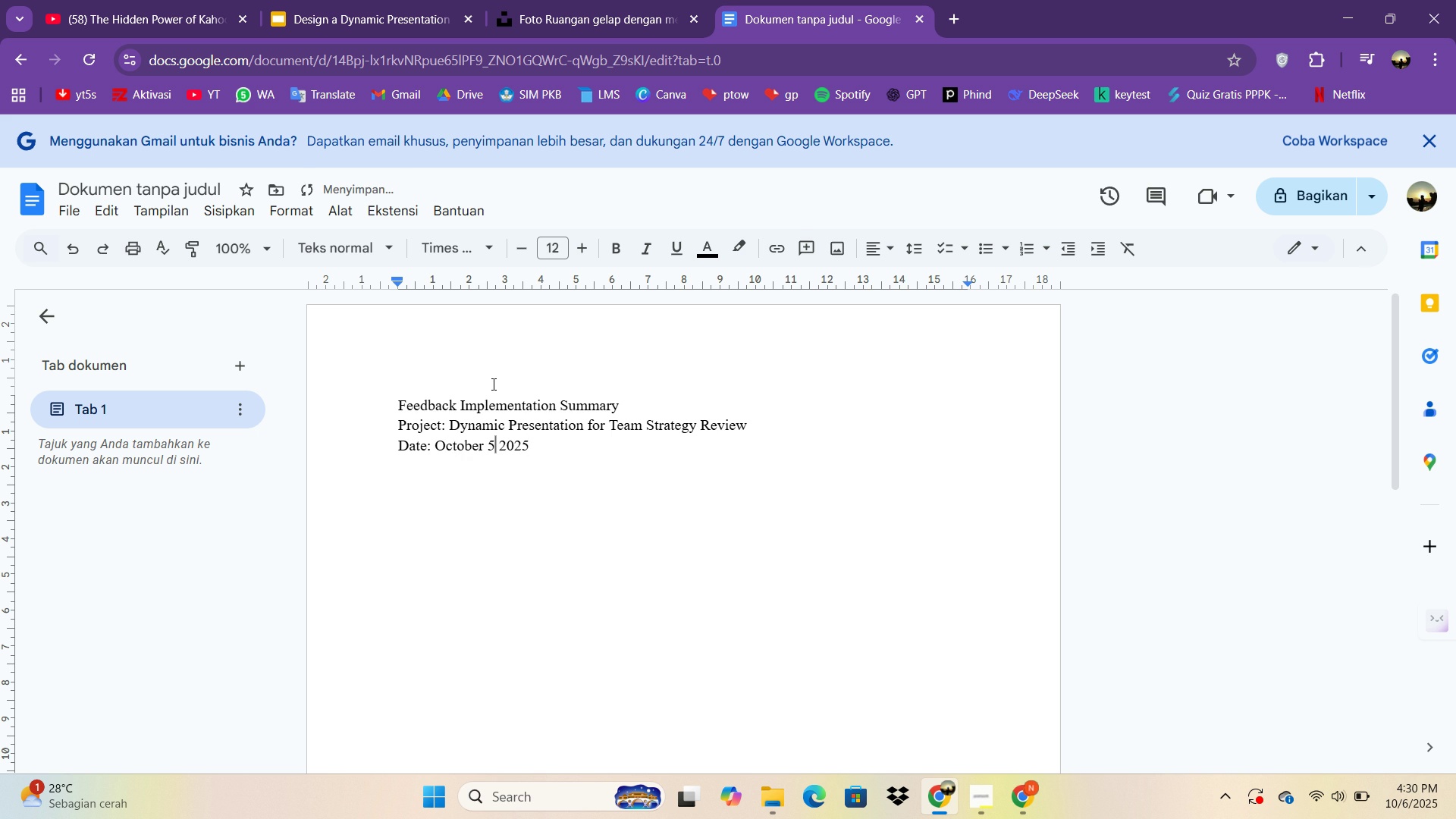 
key(Comma)
 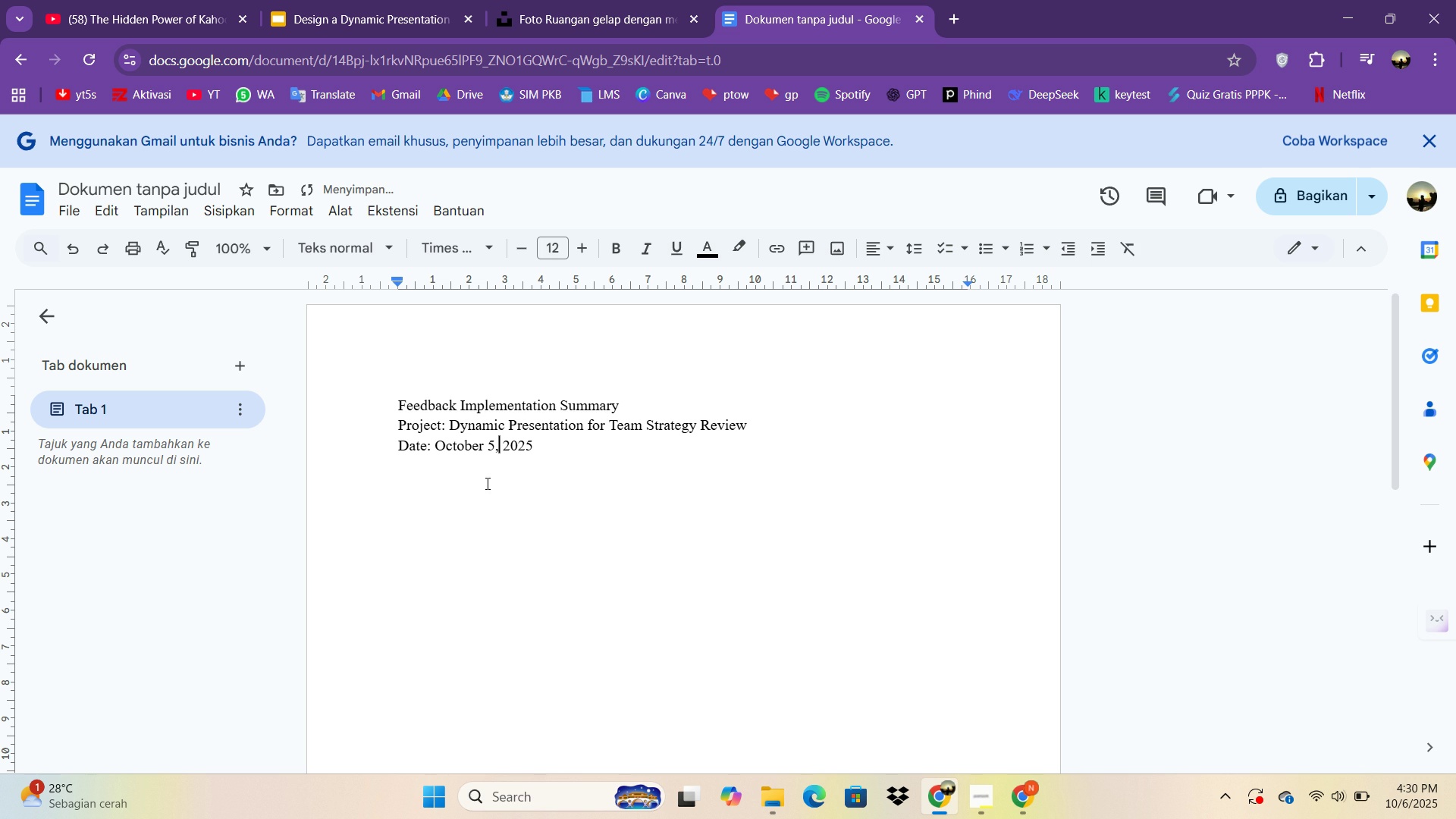 
left_click([482, 480])
 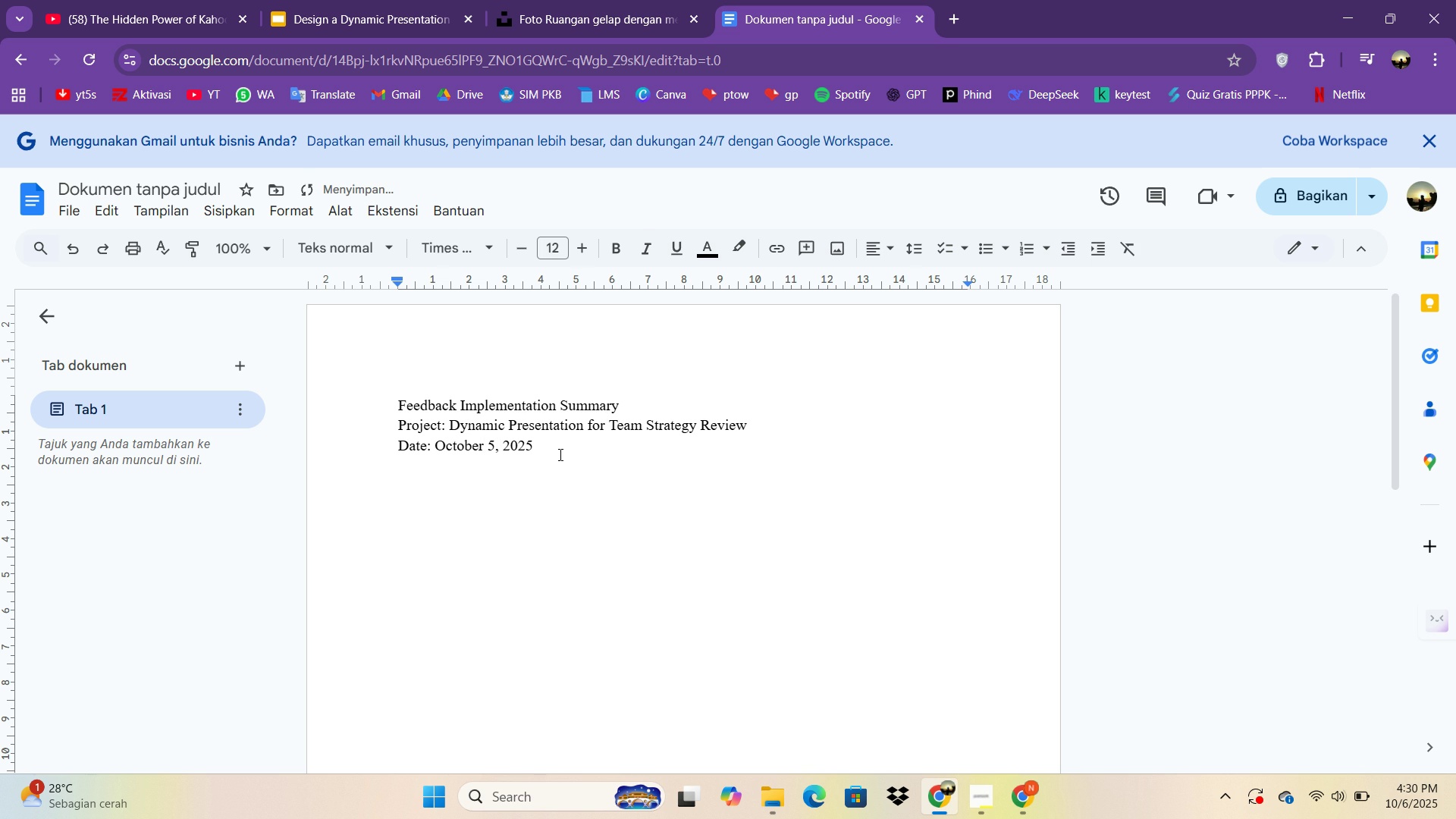 
left_click([559, 454])
 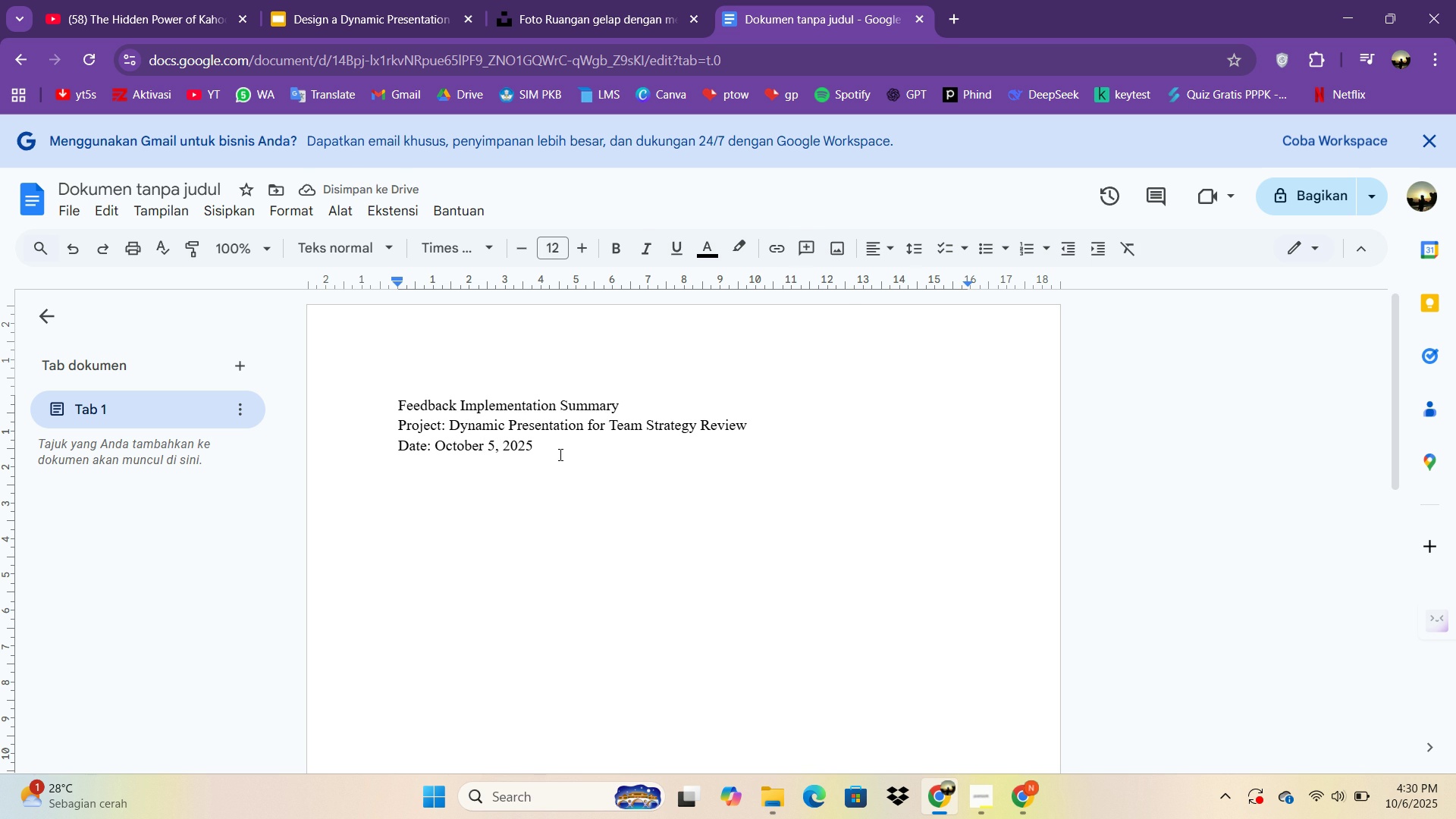 
key(Enter)
 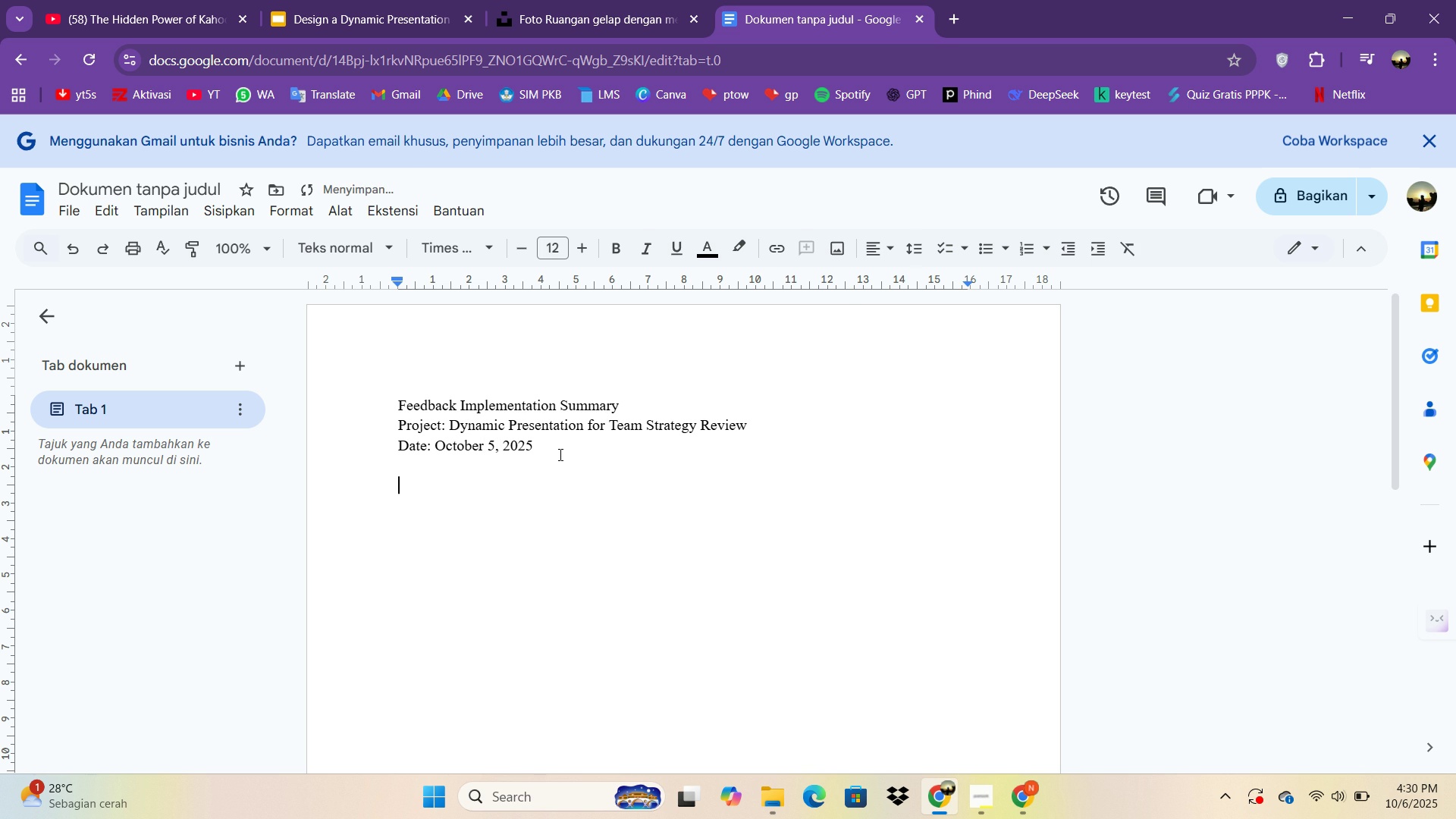 
key(Enter)
 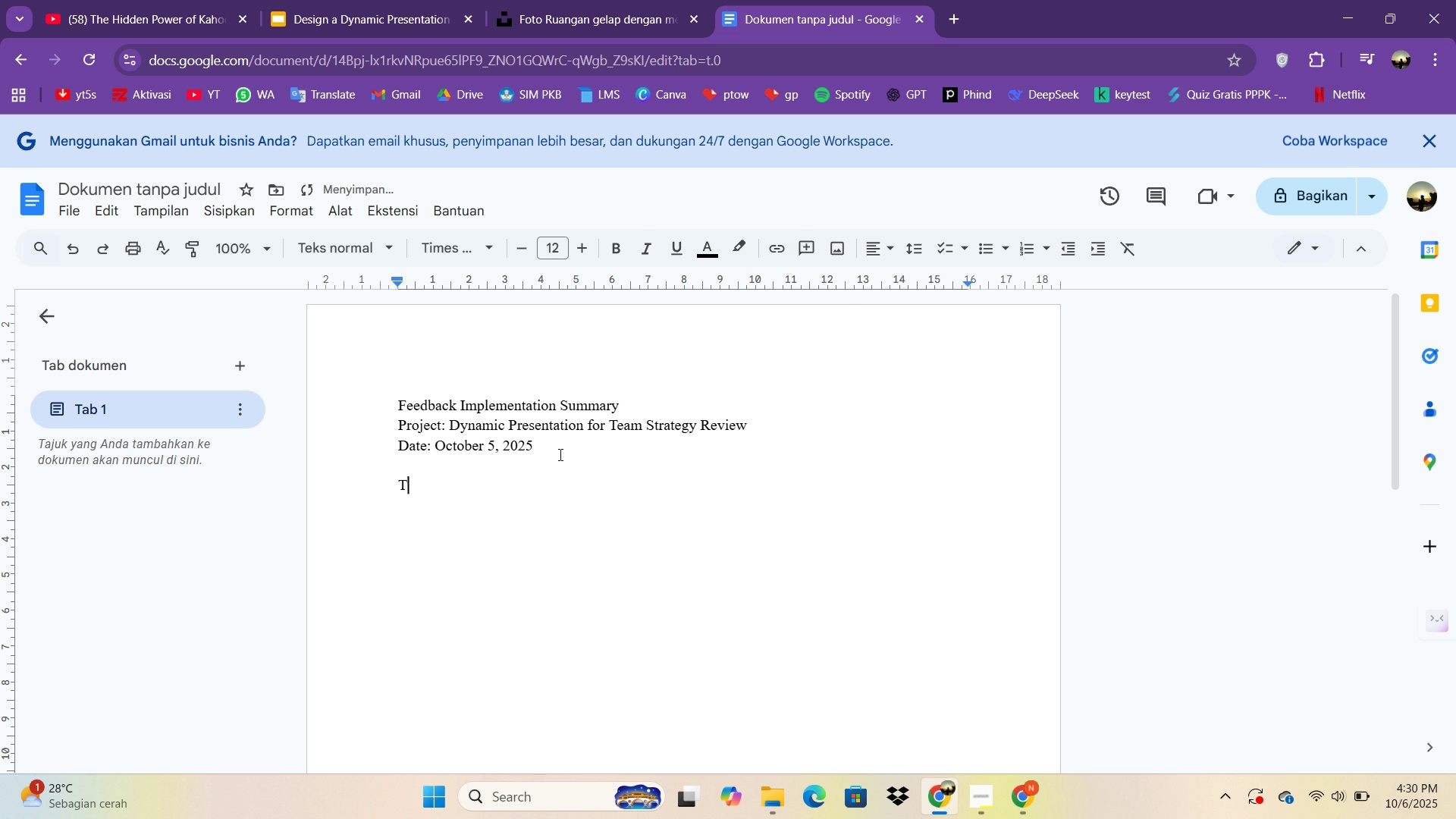 
type(This documrnt)
key(Backspace)
key(Backspace)
key(Backspace)
key(Backspace)
type(ment confrims )
key(Backspace)
key(Backspace)
key(Backspace)
key(Backspace)
key(Backspace)
type(irms that the presentation deck )
 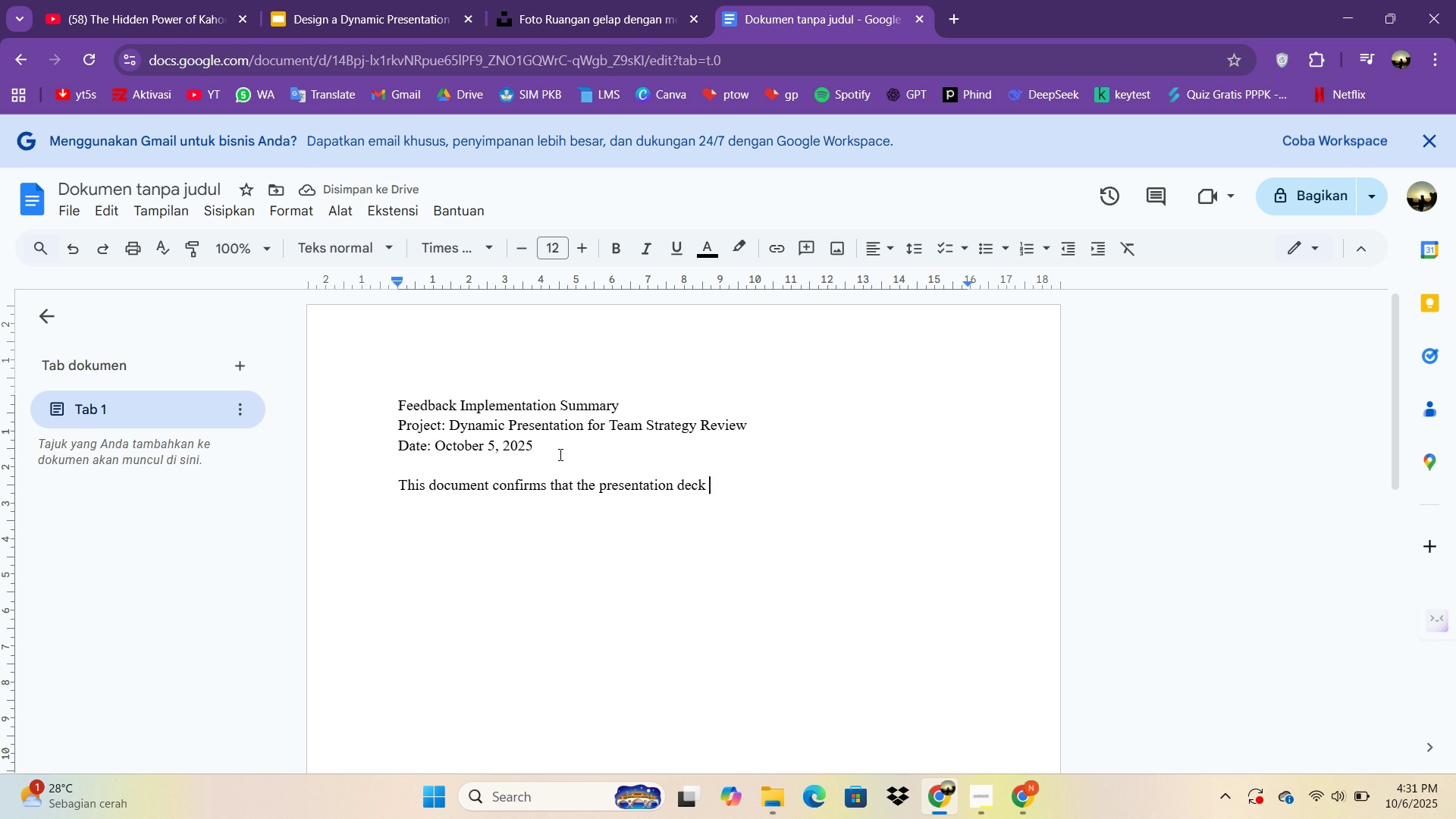 
wait(6.79)
 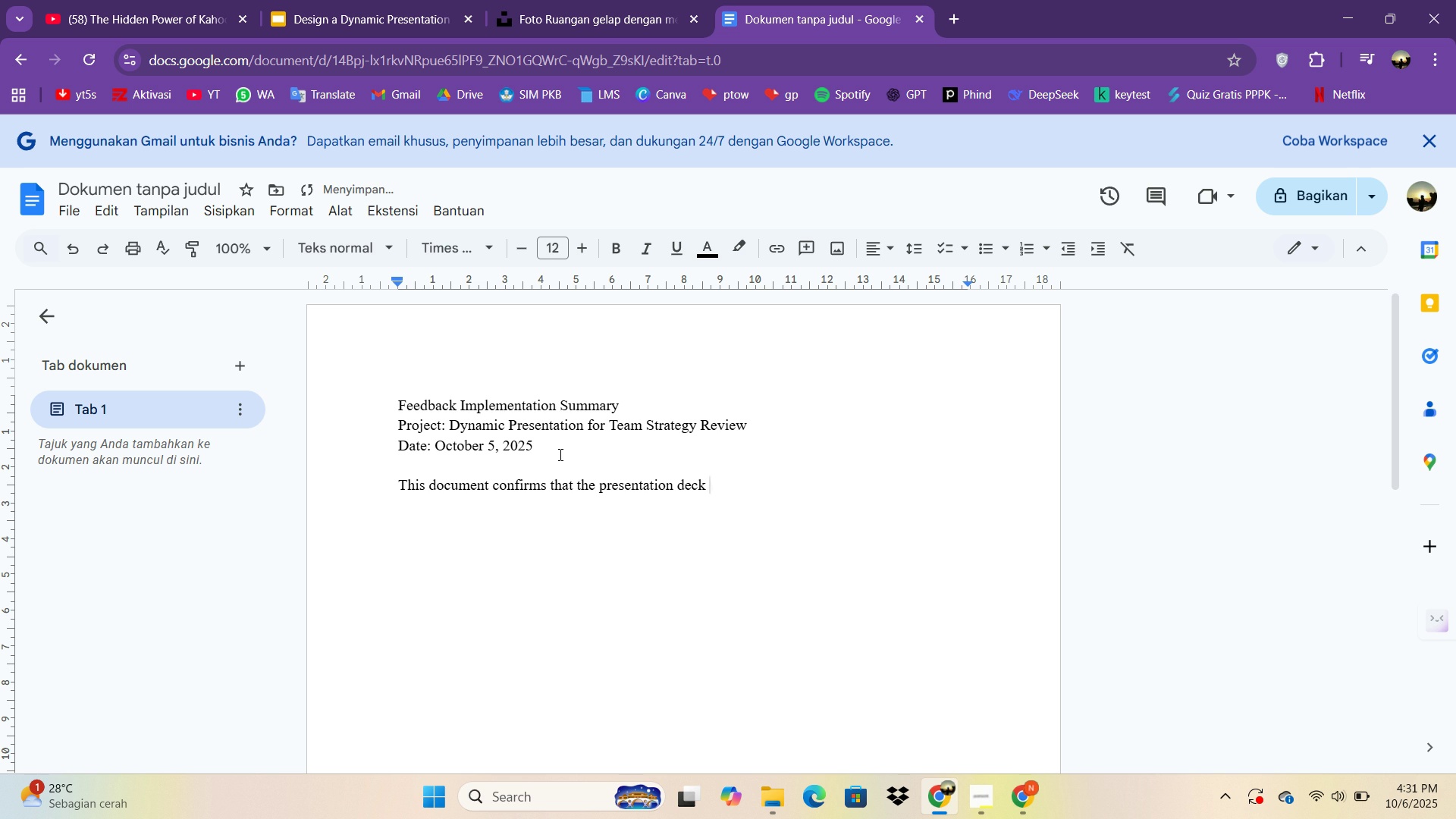 
type(has bii)
key(Backspace)
key(Backspace)
type(een accr)
key(Backspace)
type(ording to the project requirements:)
 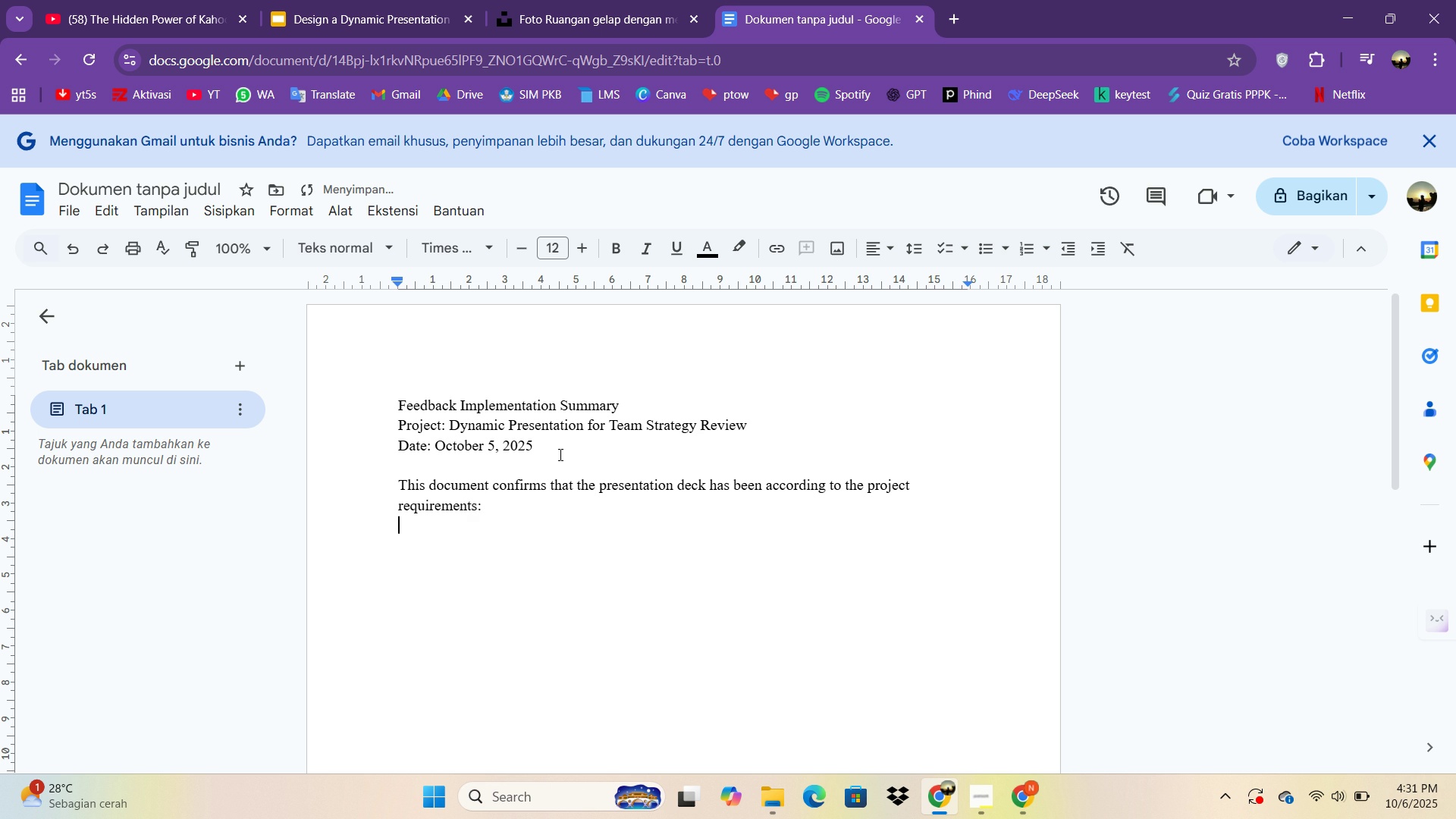 
key(Enter)
 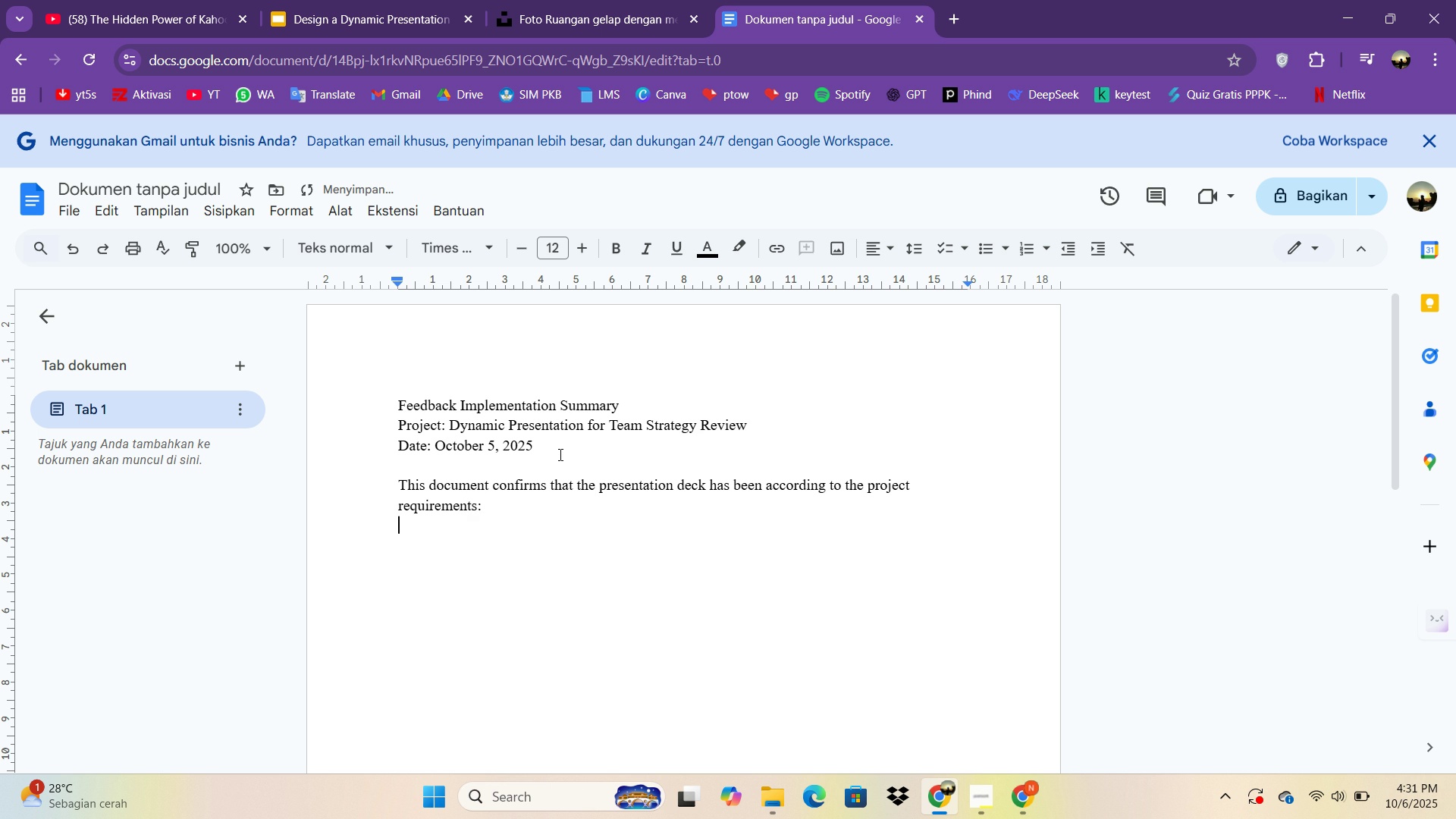 
type(1. SLIDE SRT)
key(Backspace)
key(Backspace)
type(TRUCTURE:)